 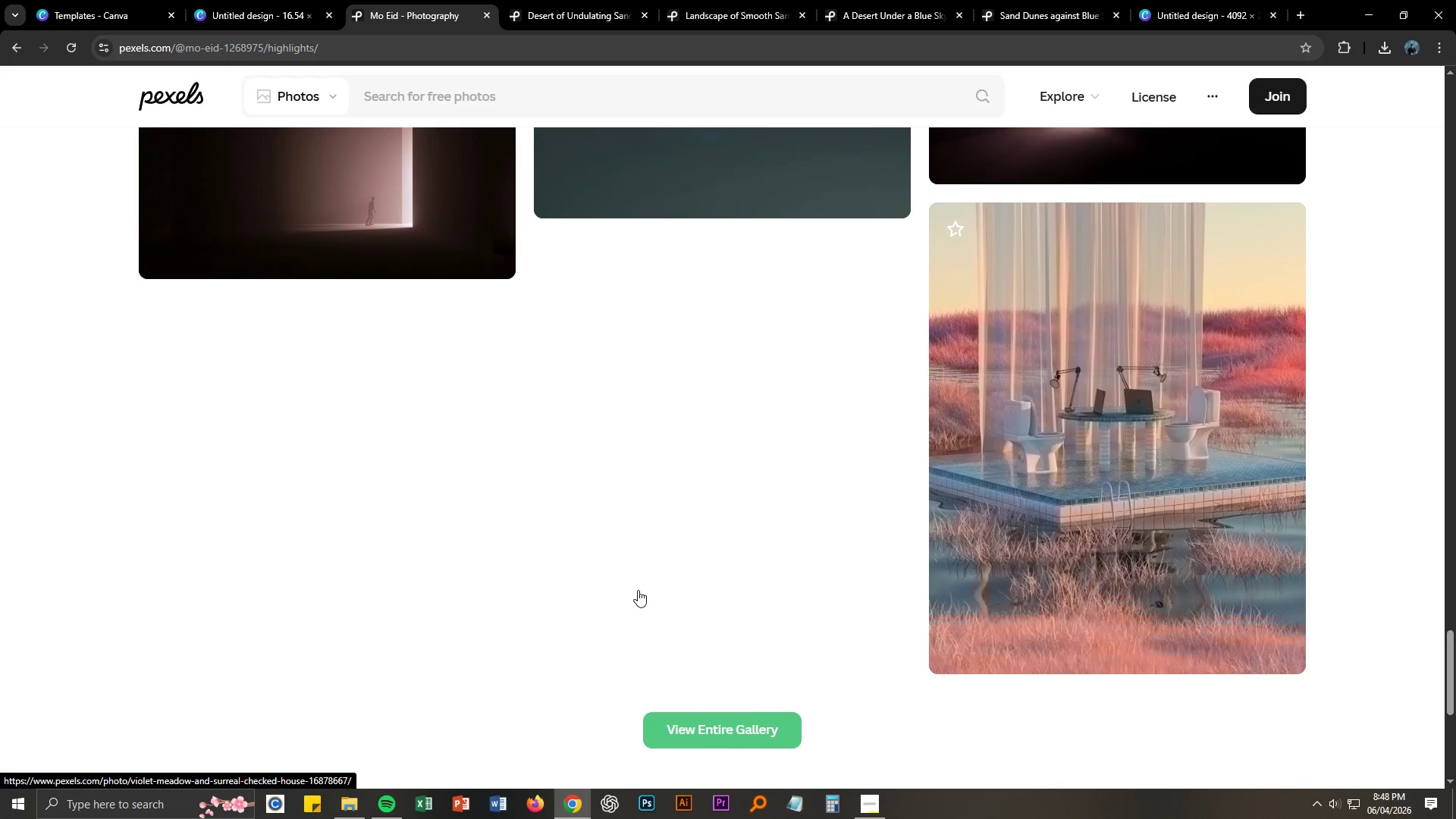 
scroll: coordinate [708, 626], scroll_direction: up, amount: 12.0
 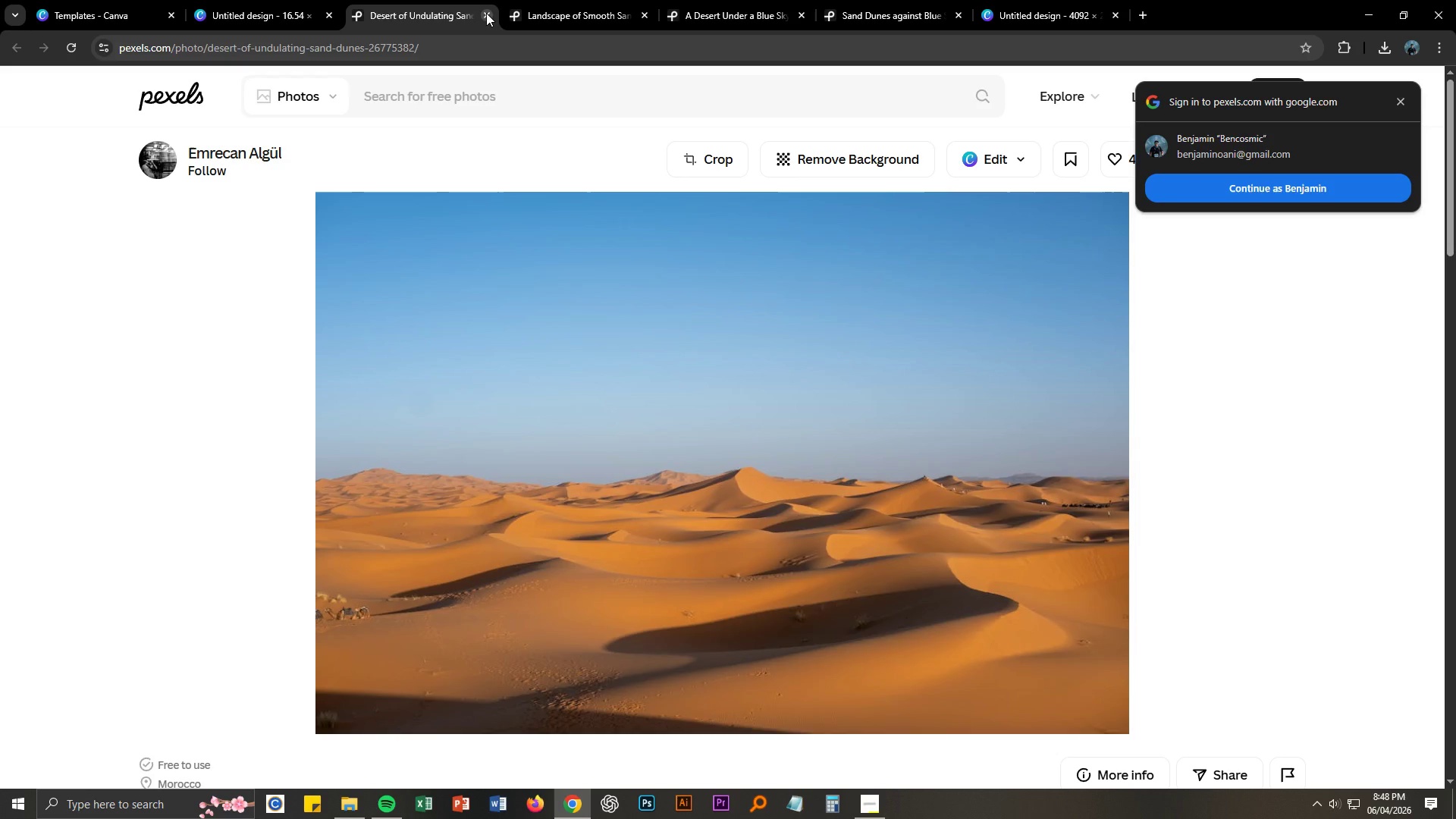 
left_click([486, 13])
 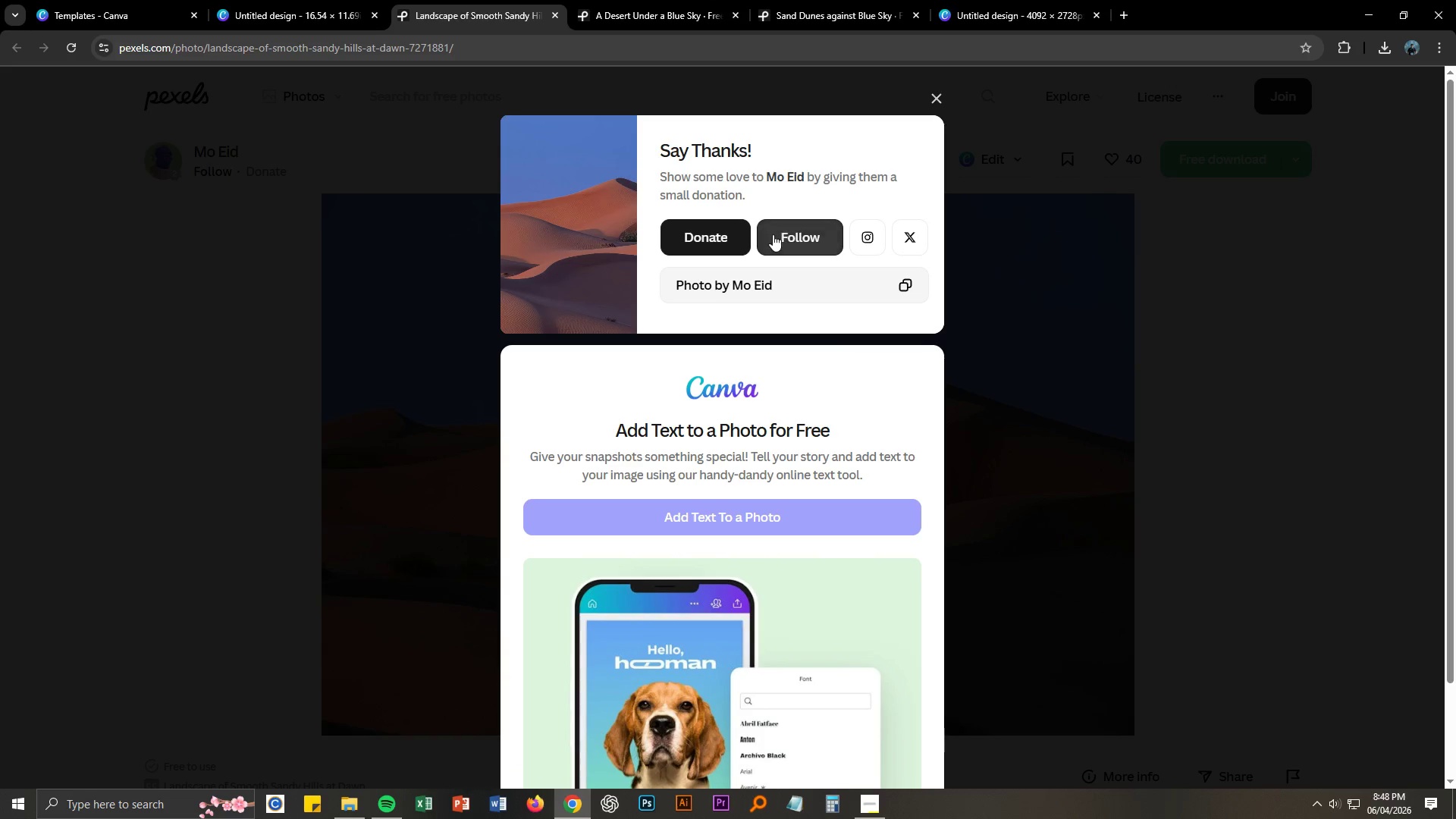 
left_click([934, 96])
 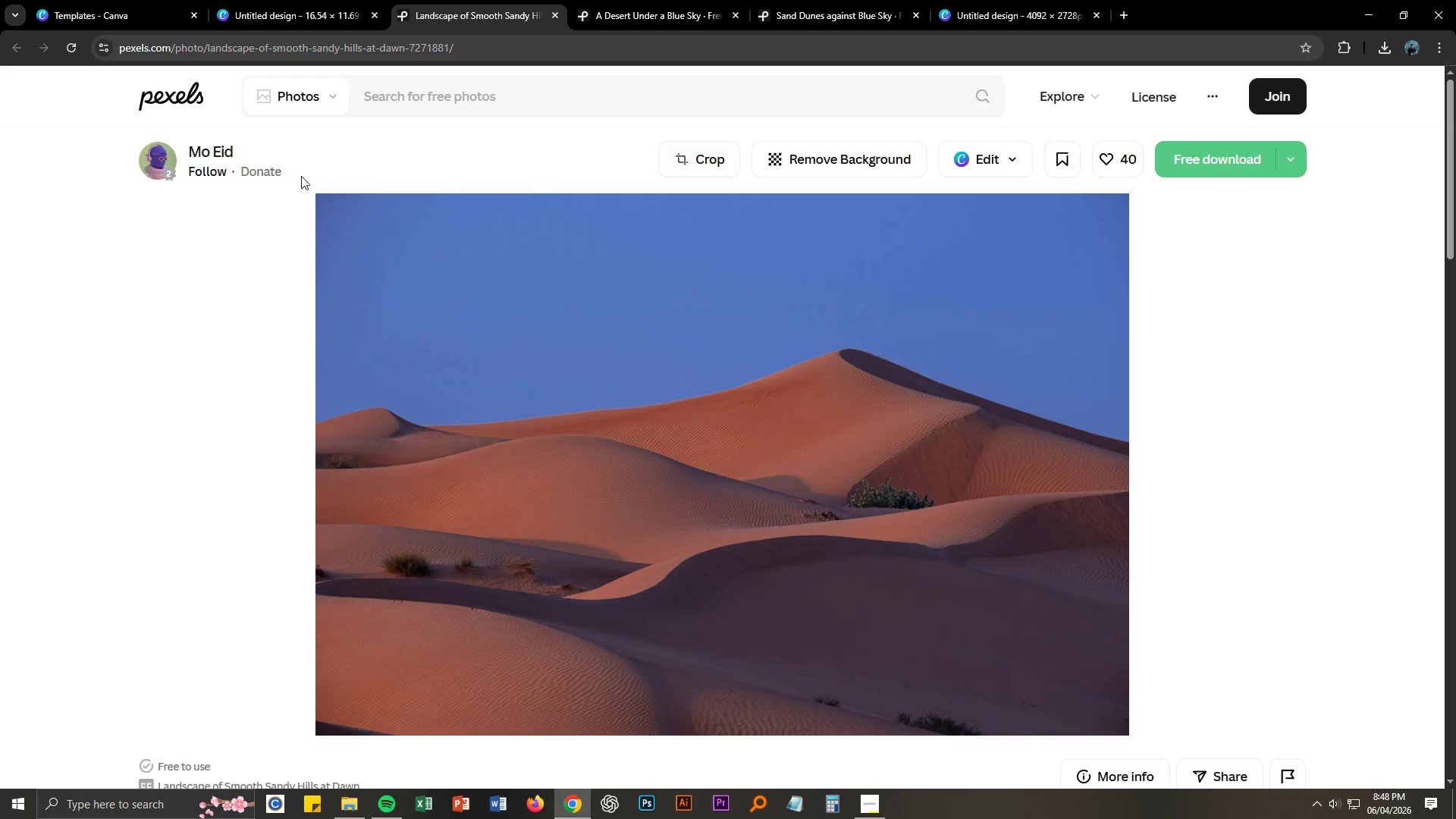 
left_click([212, 148])
 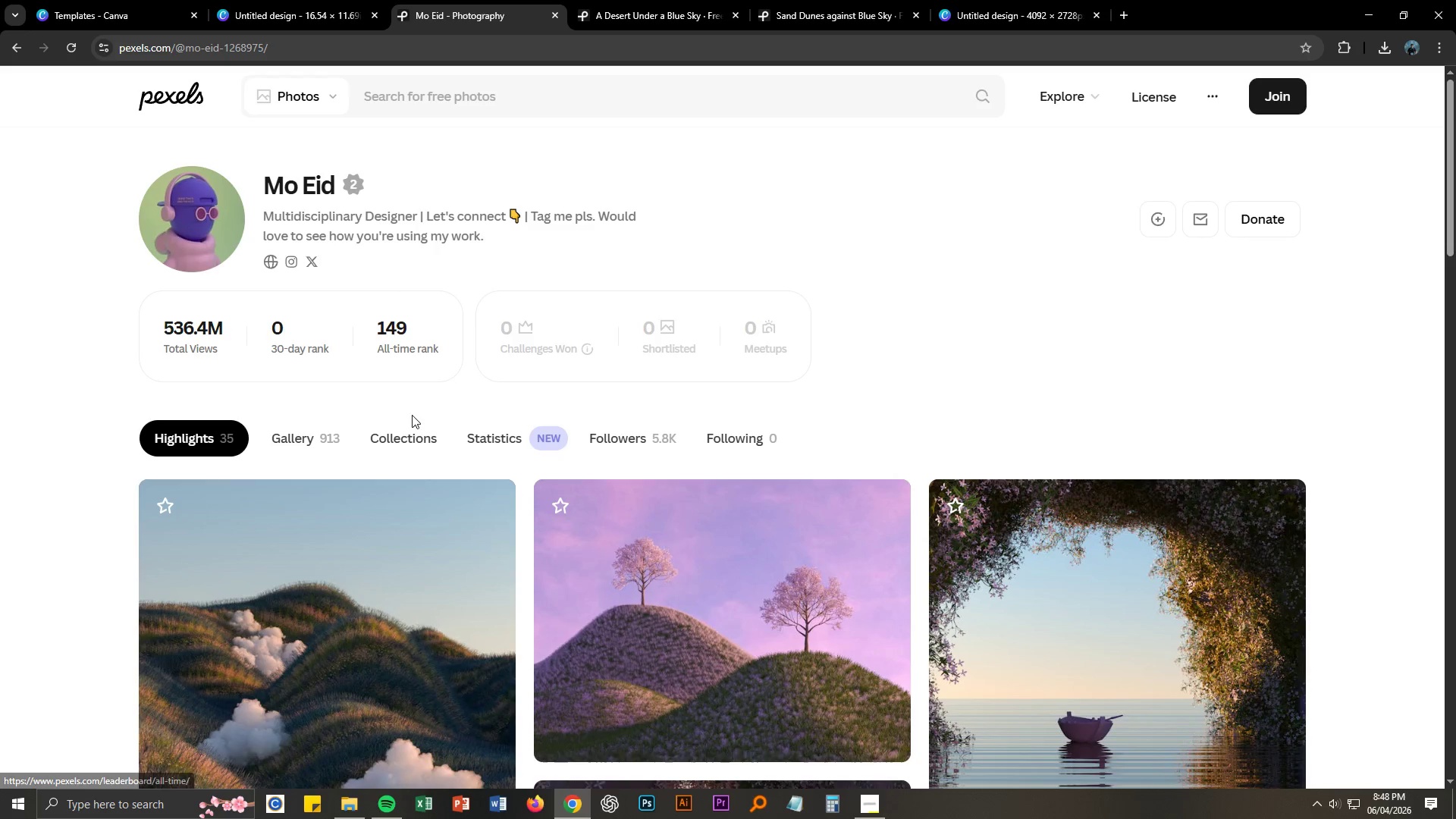 
scroll: coordinate [478, 435], scroll_direction: down, amount: 35.0
 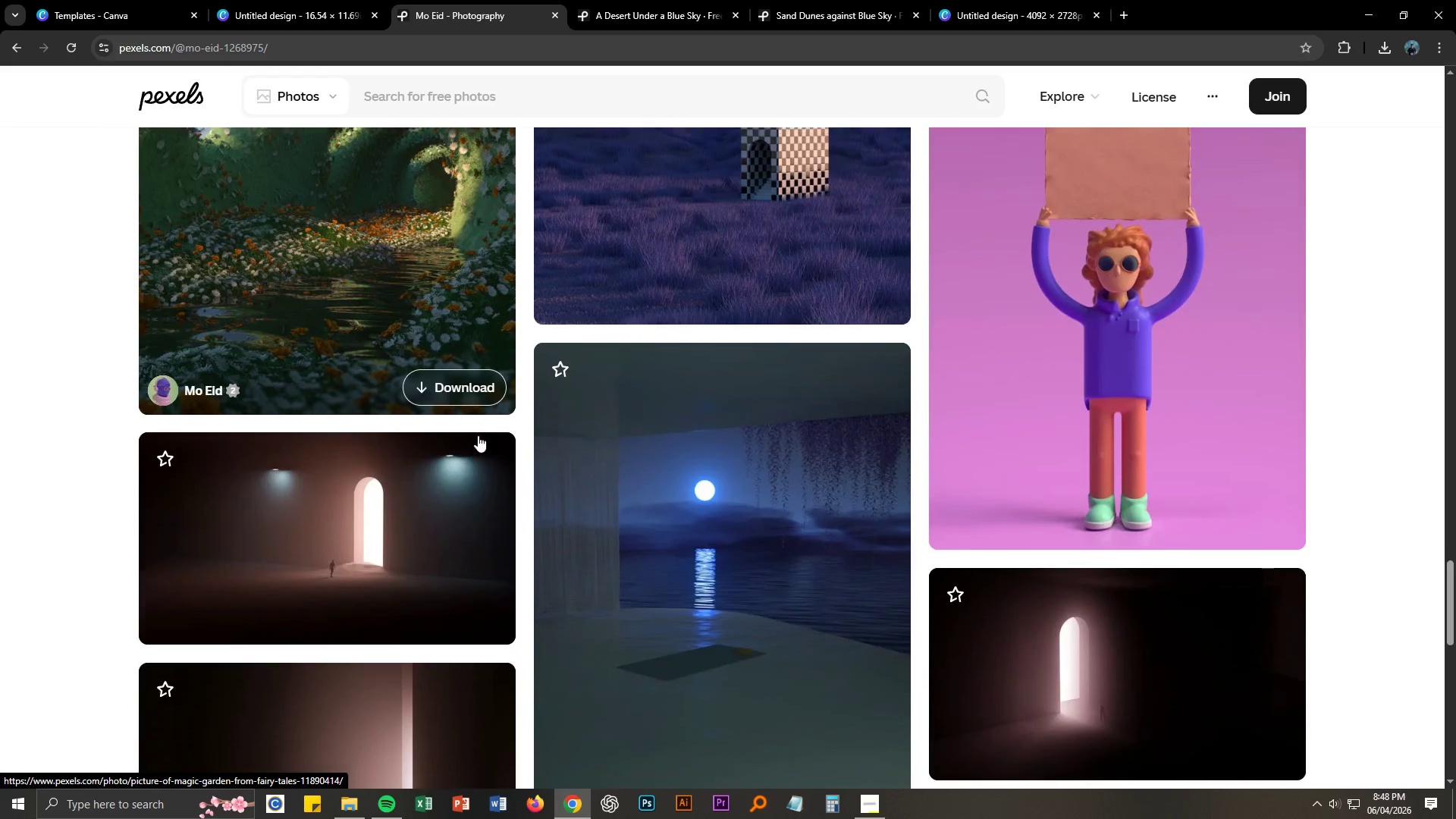 
scroll: coordinate [873, 543], scroll_direction: down, amount: 8.0
 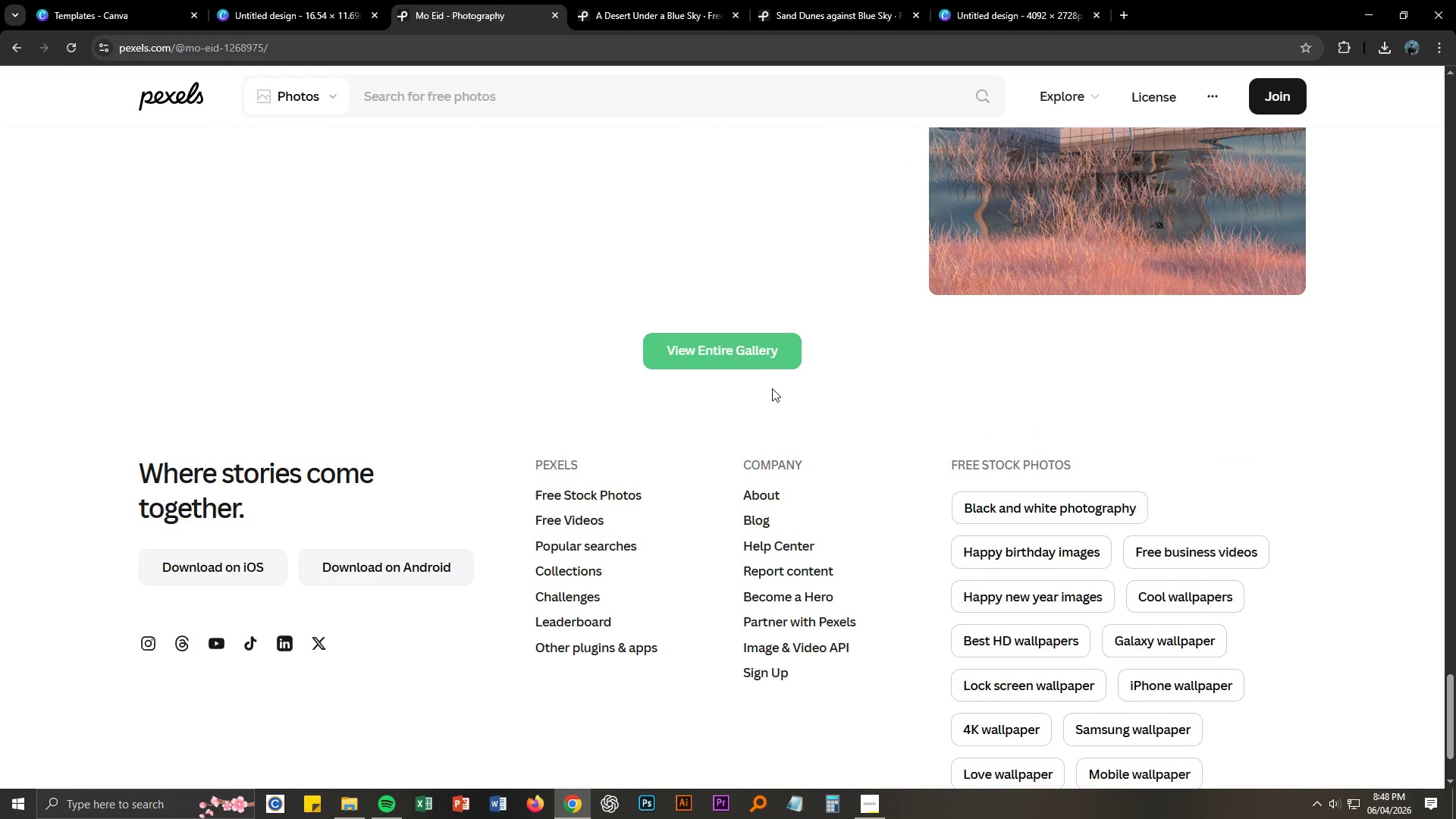 
left_click([755, 361])
 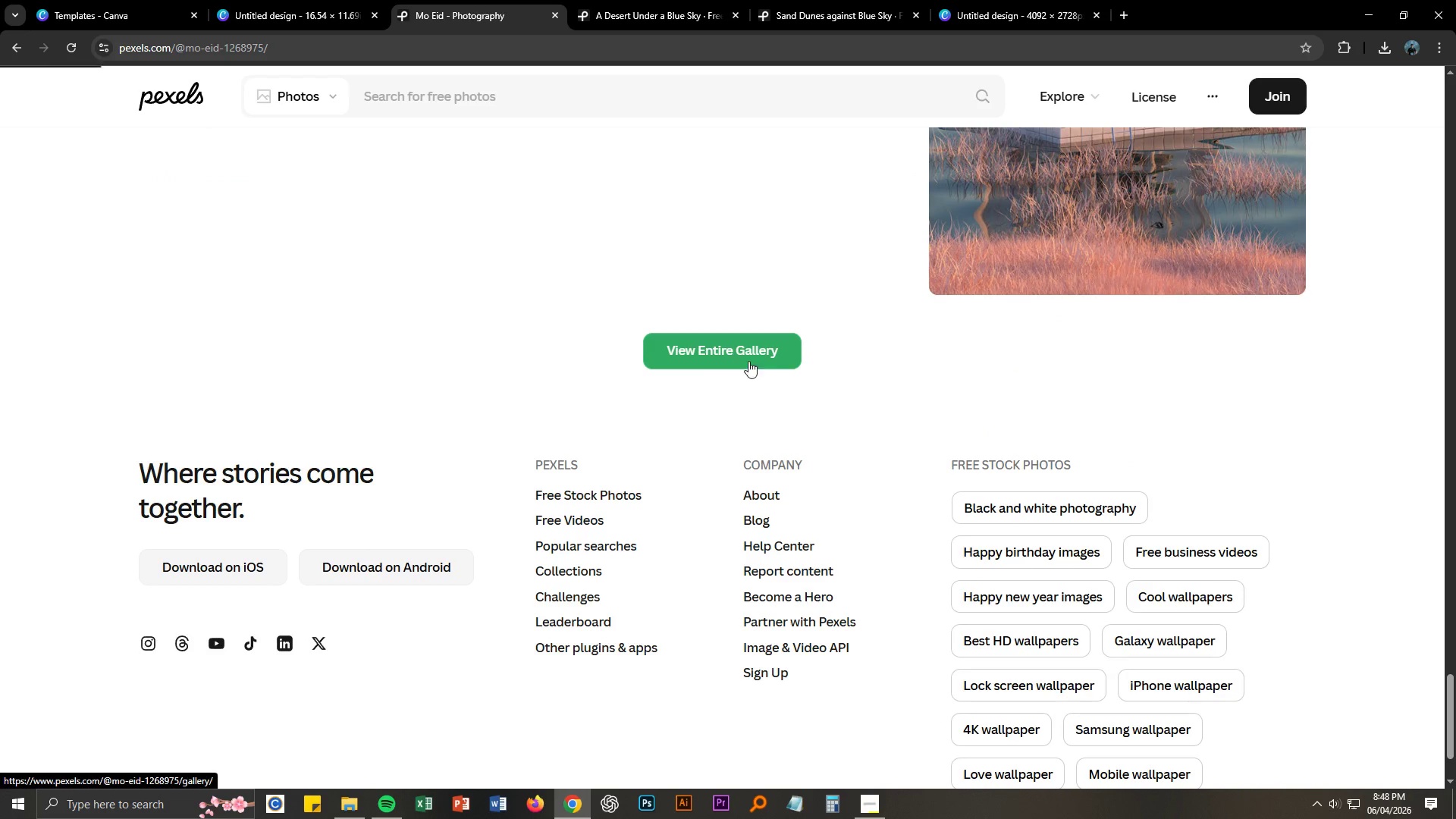 
mouse_move([437, 346])
 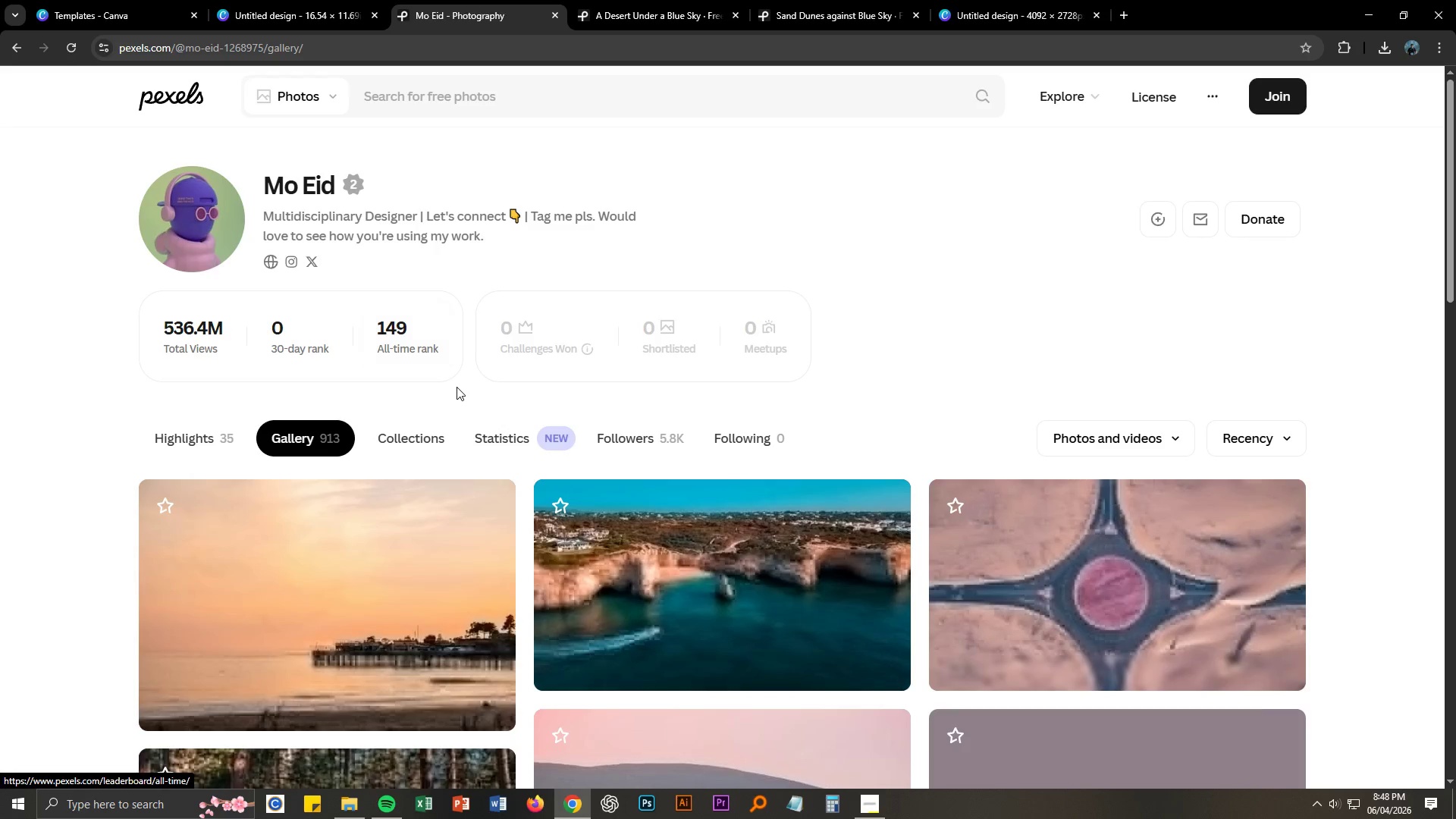 
scroll: coordinate [69, 378], scroll_direction: down, amount: 19.0
 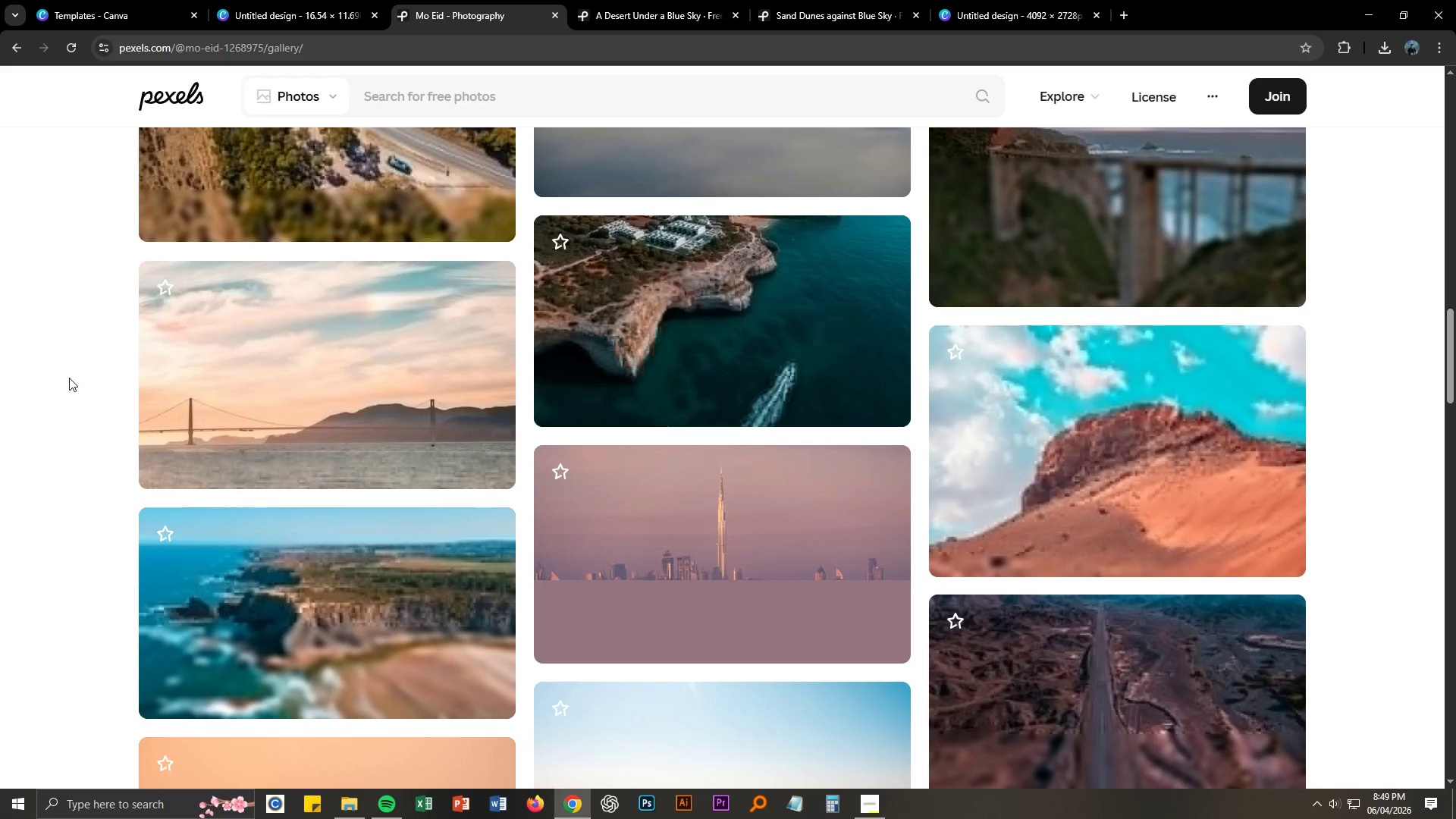 
scroll: coordinate [69, 378], scroll_direction: down, amount: 4.0
 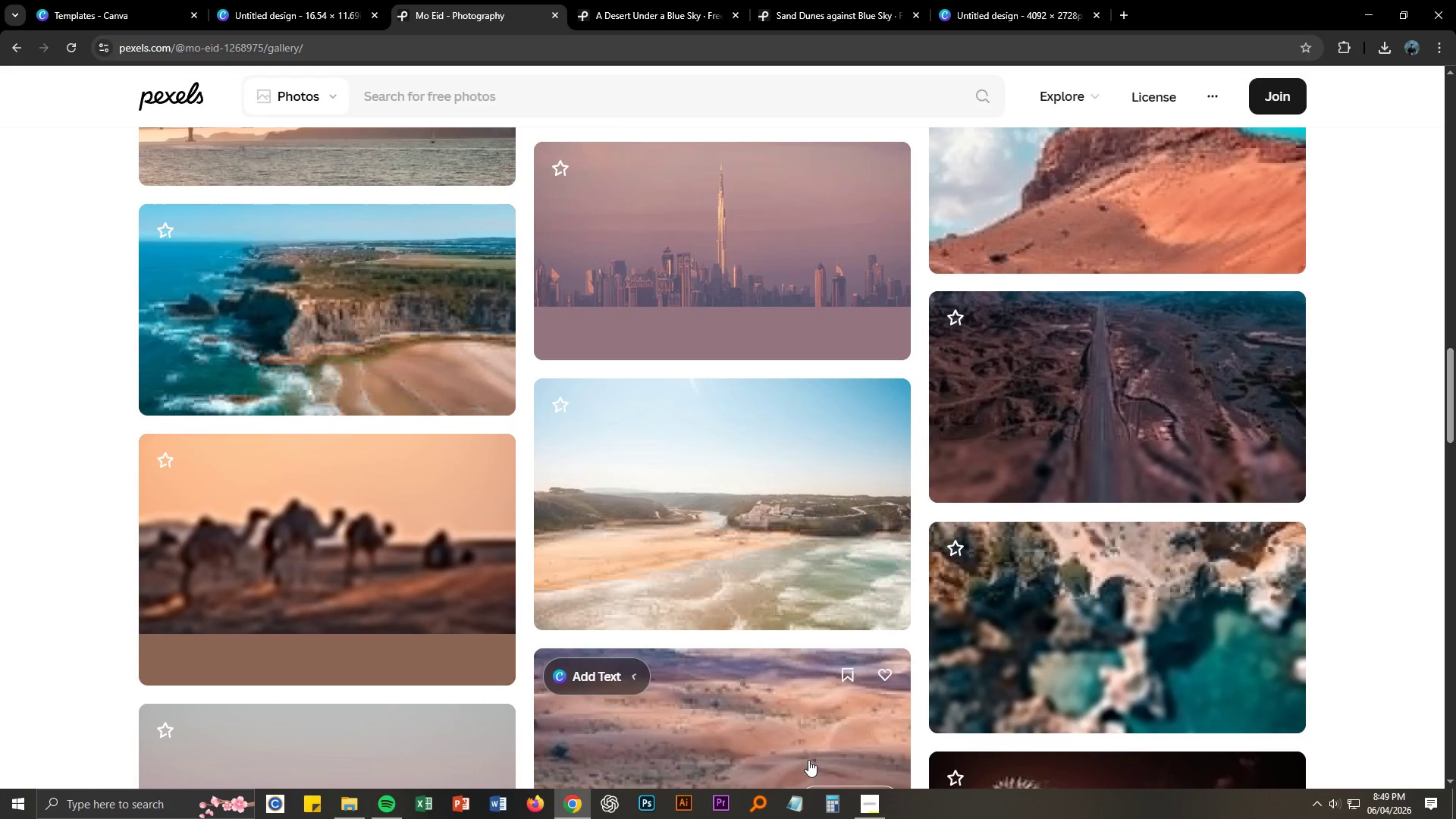 
left_click([871, 802])